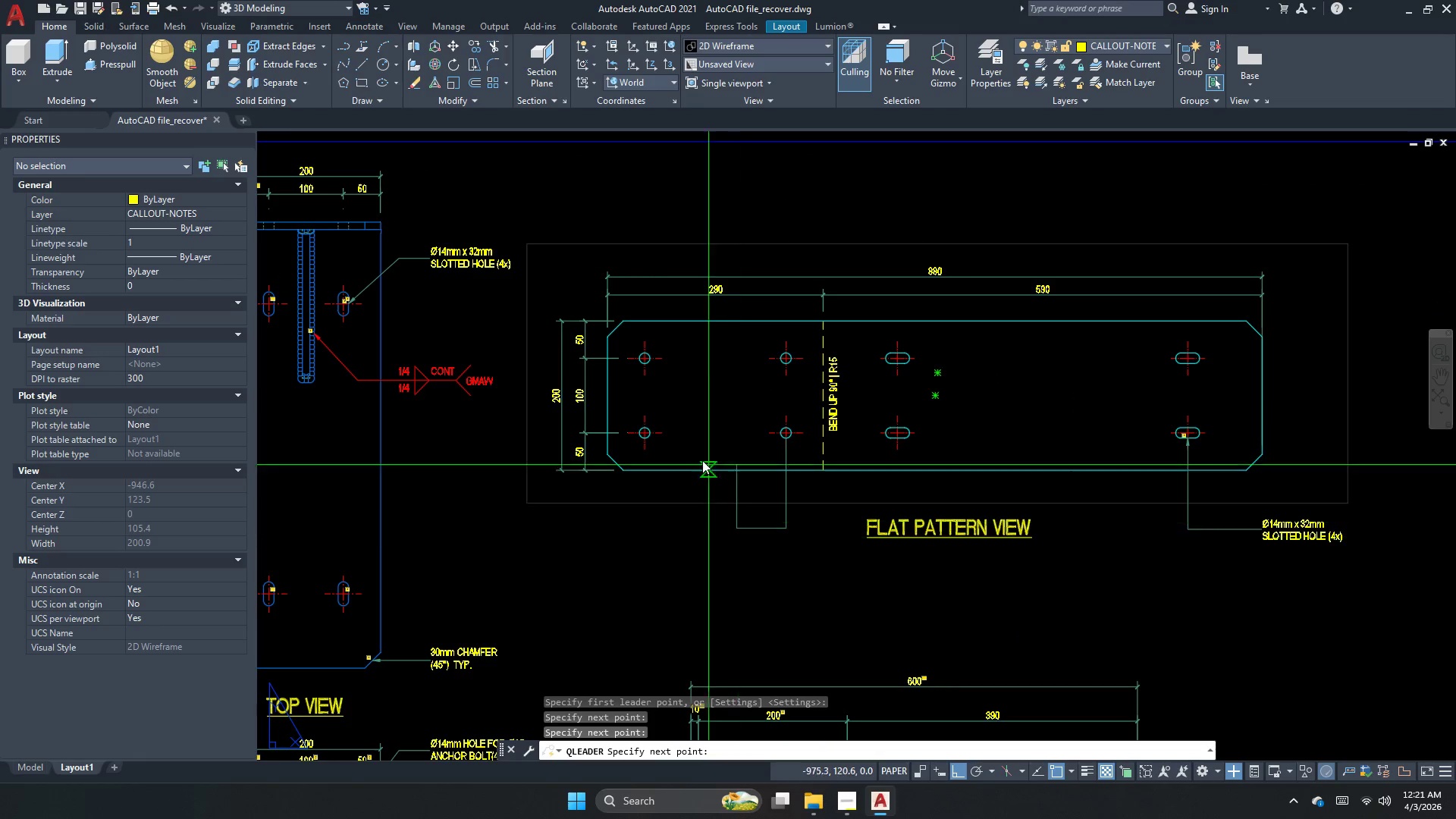 
key(Escape)
 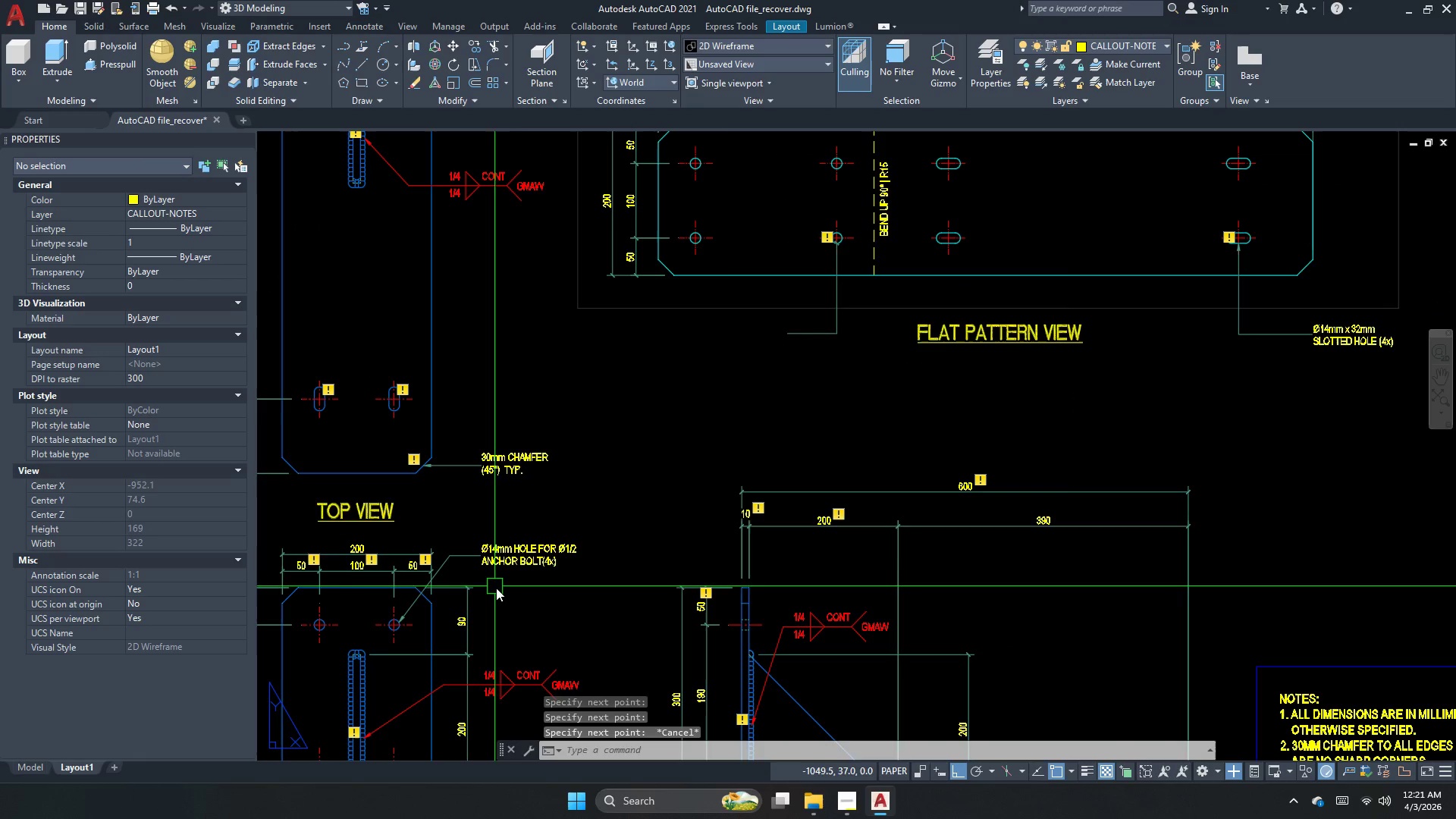 
left_click([534, 554])
 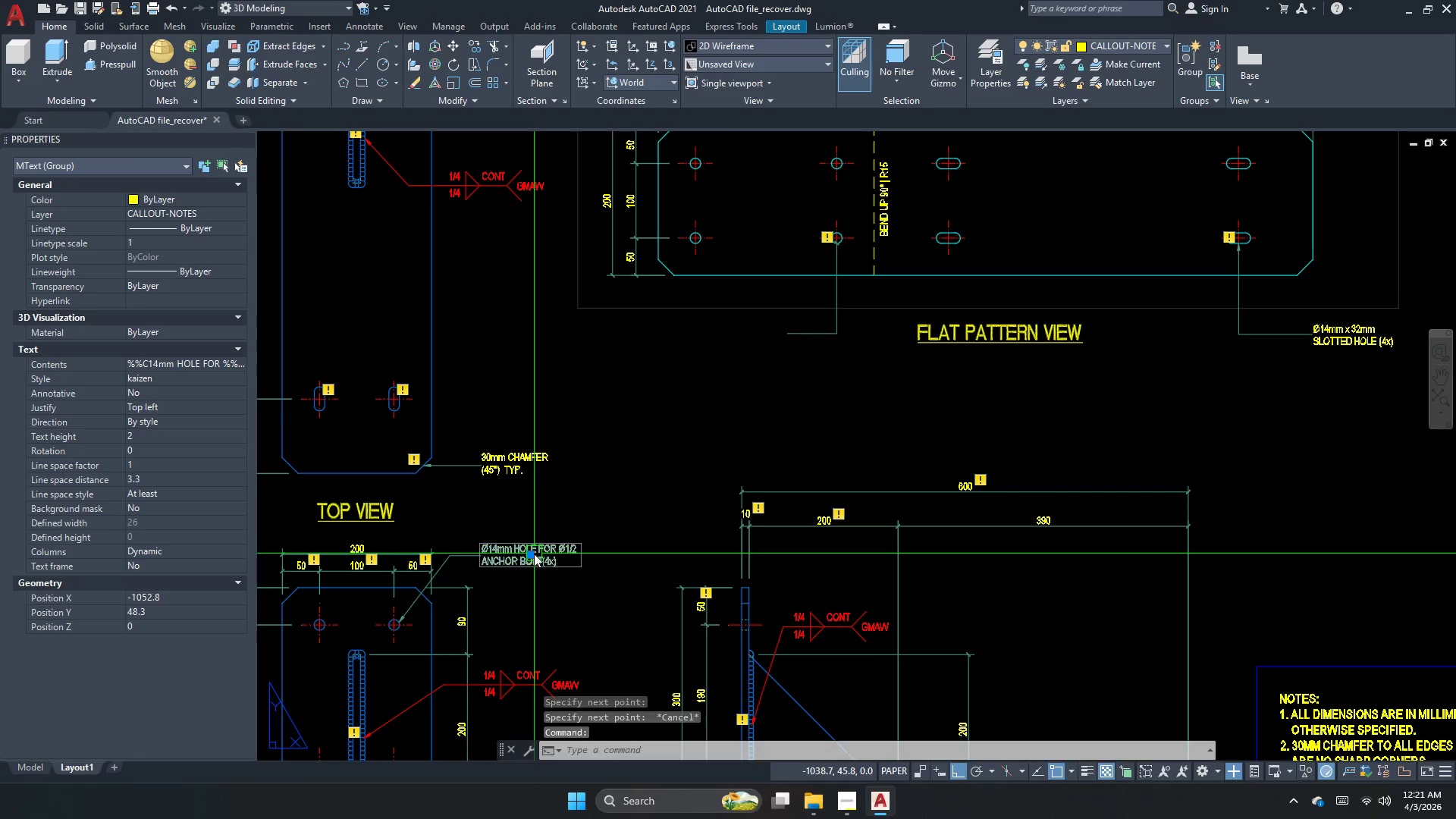 
type(co [F8])
 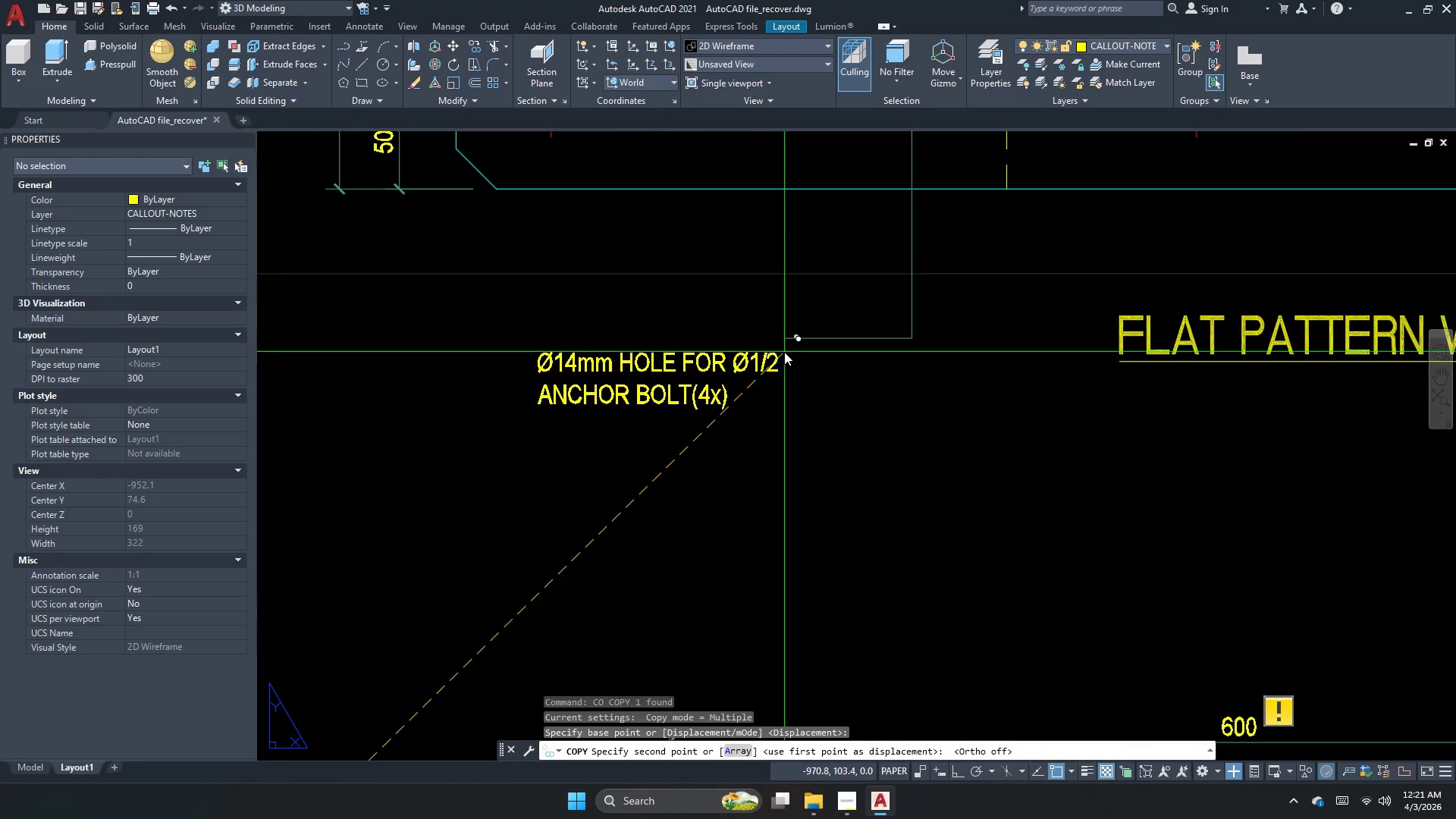 
left_click_drag(start_coordinate=[554, 548], to_coordinate=[635, 556])
 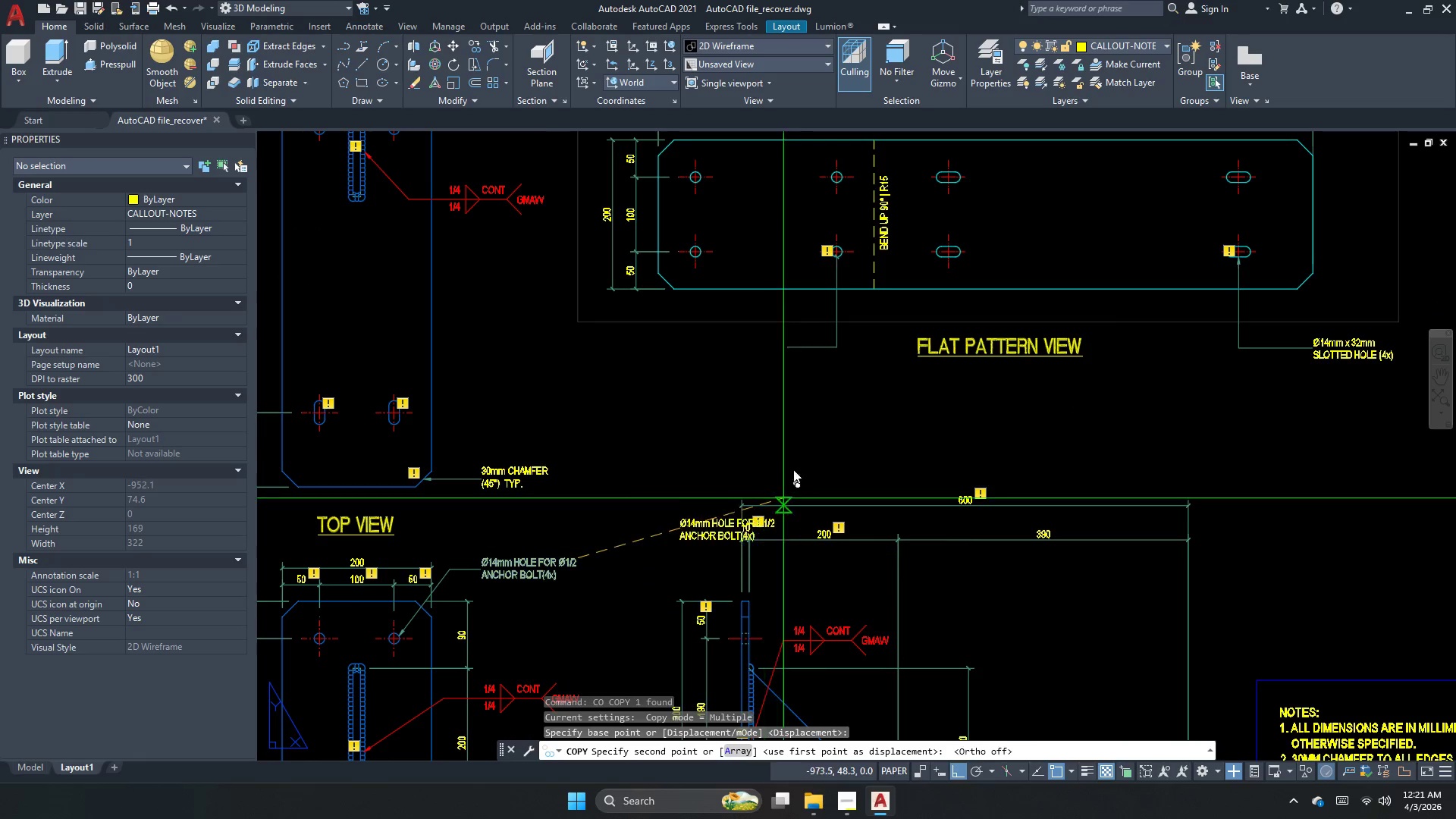 
scroll: coordinate [786, 352], scroll_direction: up, amount: 2.0
 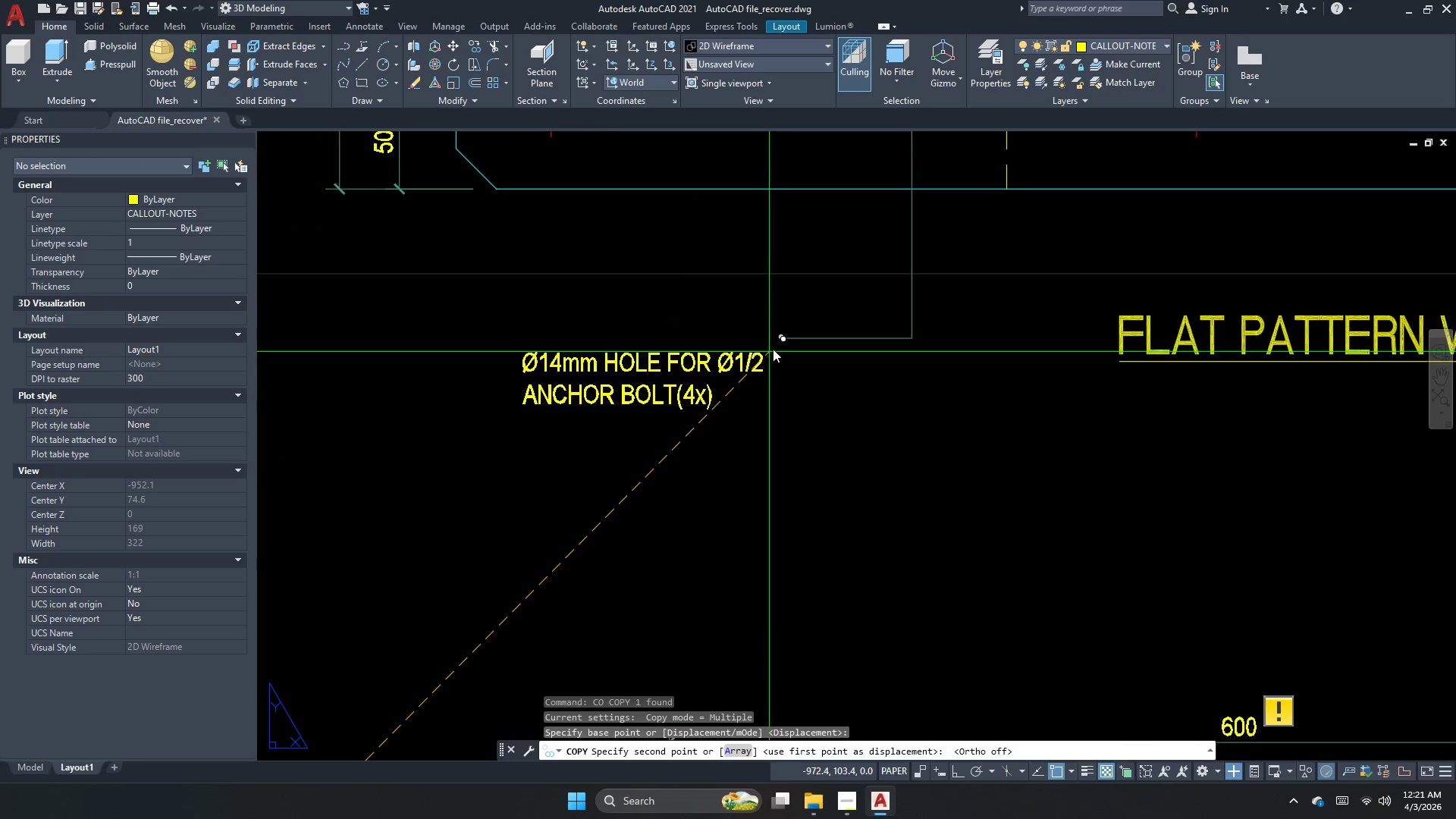 
left_click([770, 344])
 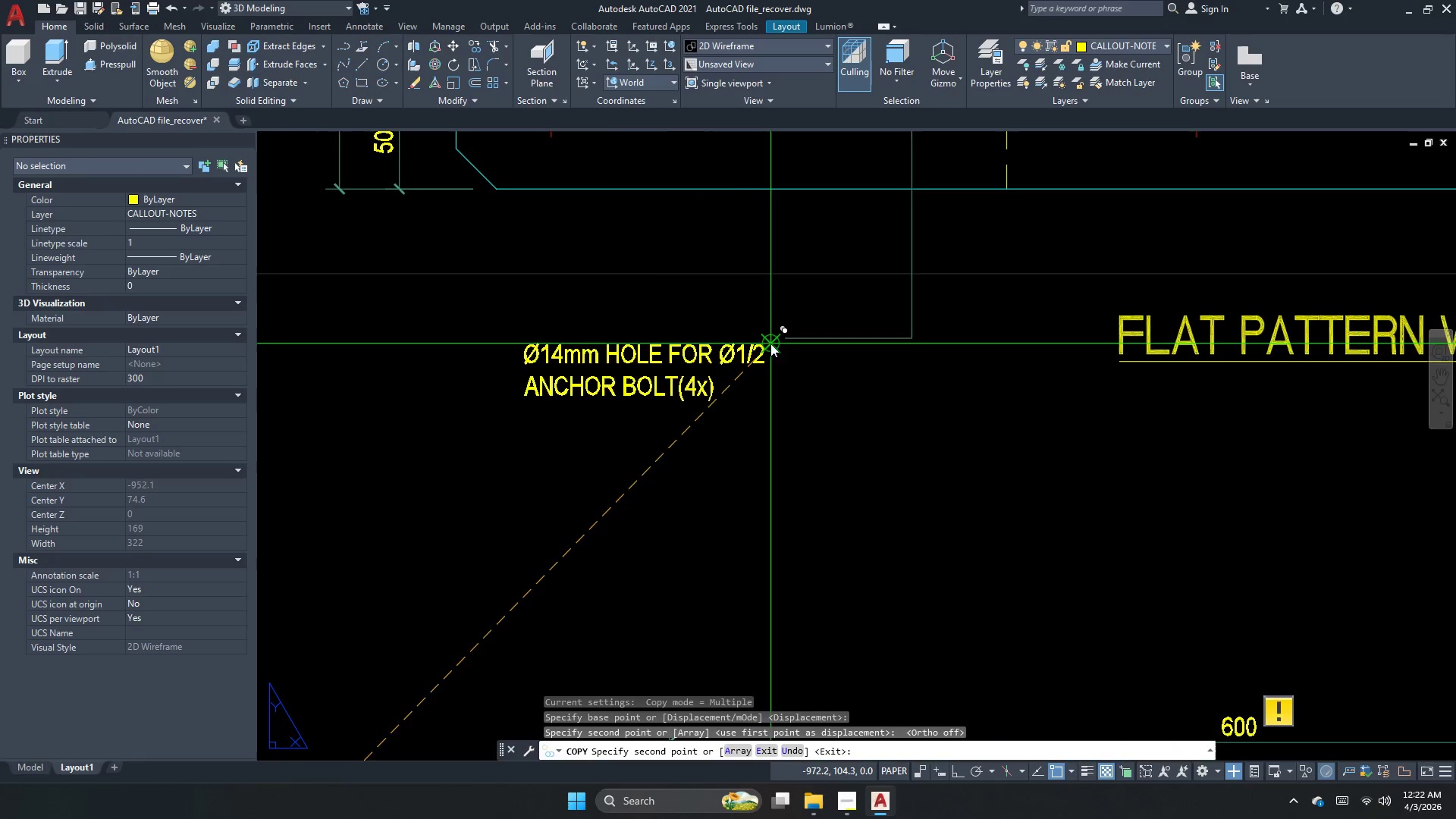 
key(Escape)
 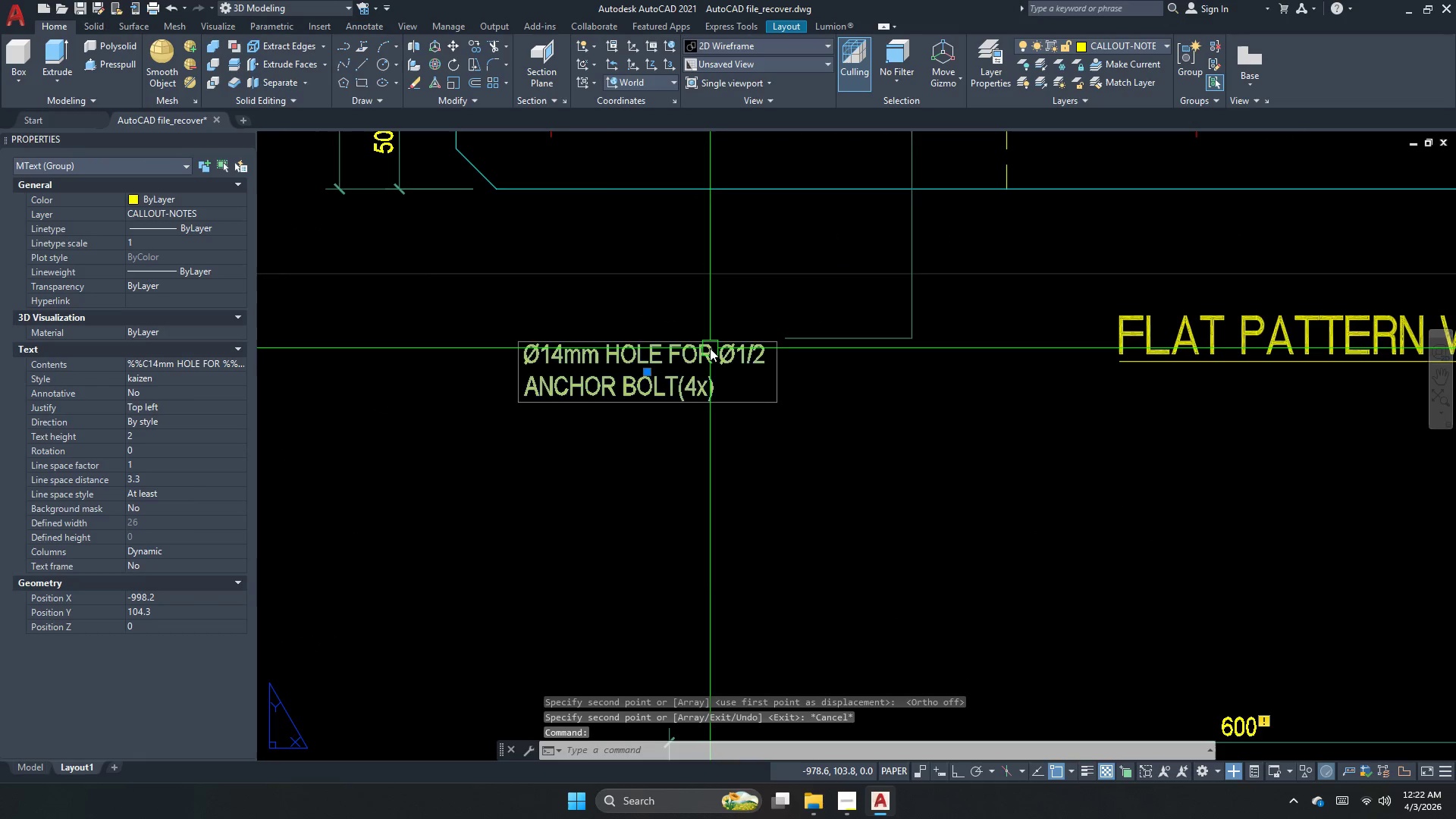 
triple_click([710, 348])
 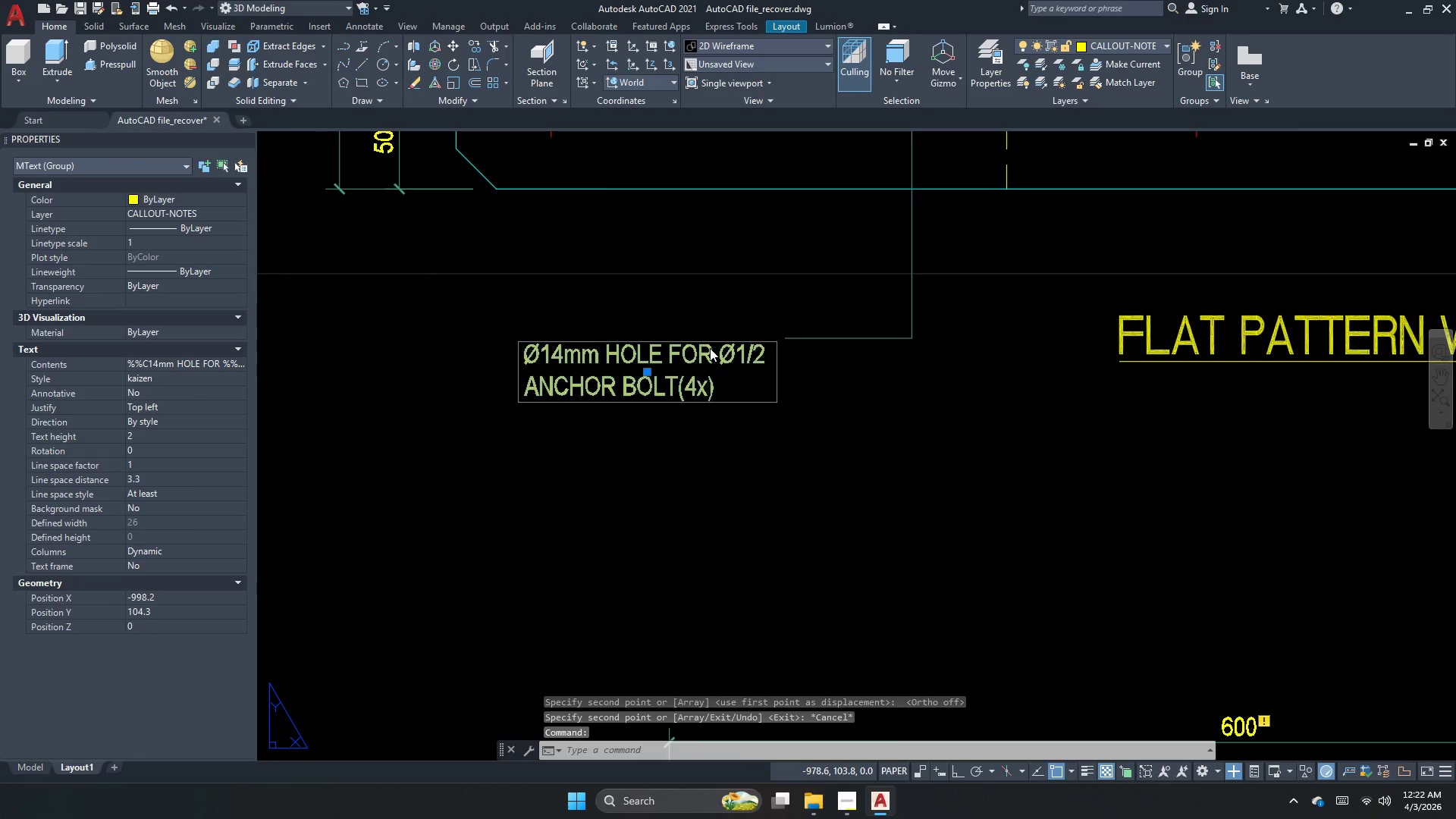 
key(Control+A)
 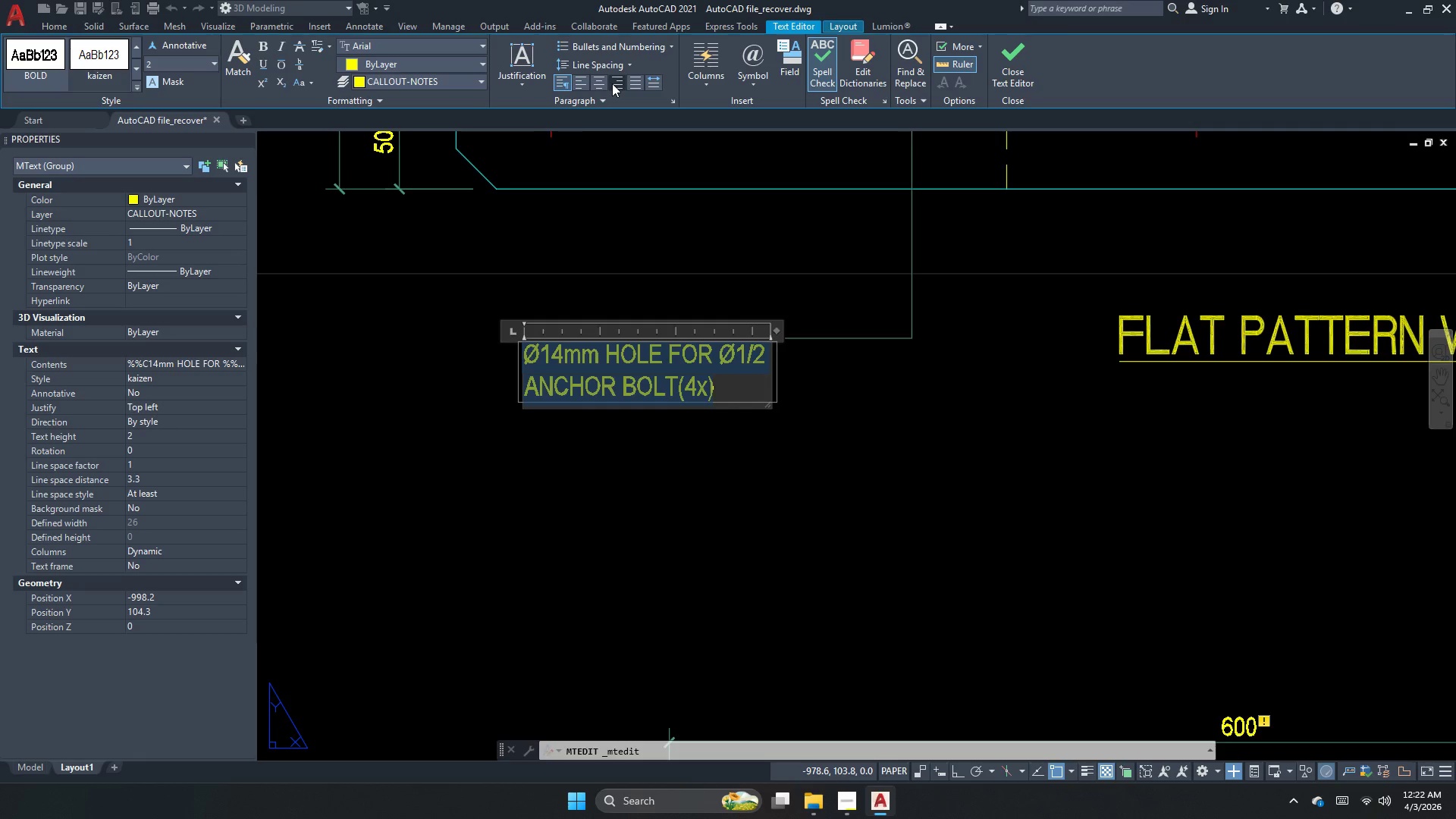 
double_click([699, 259])
 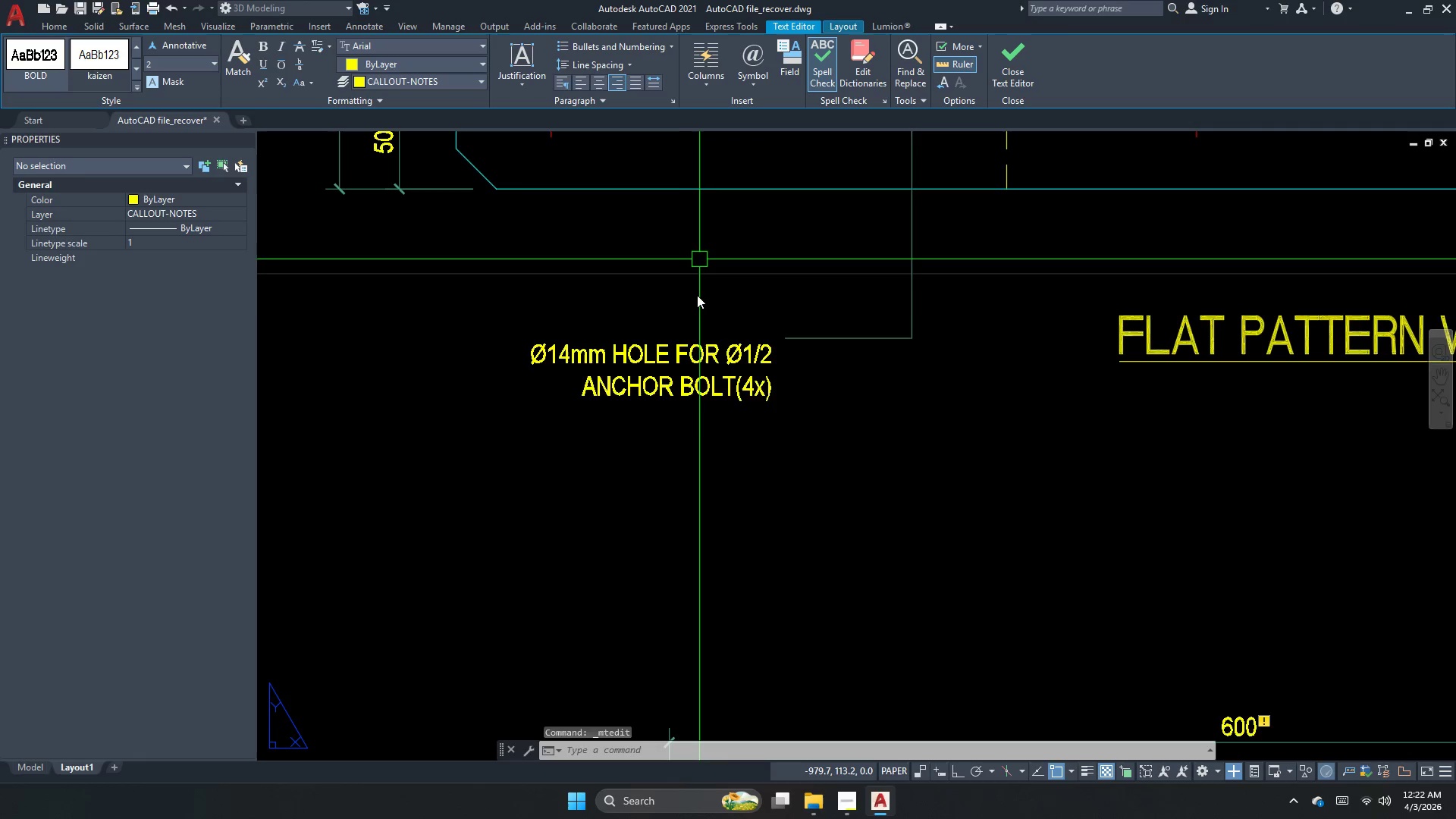 
key(Escape)
 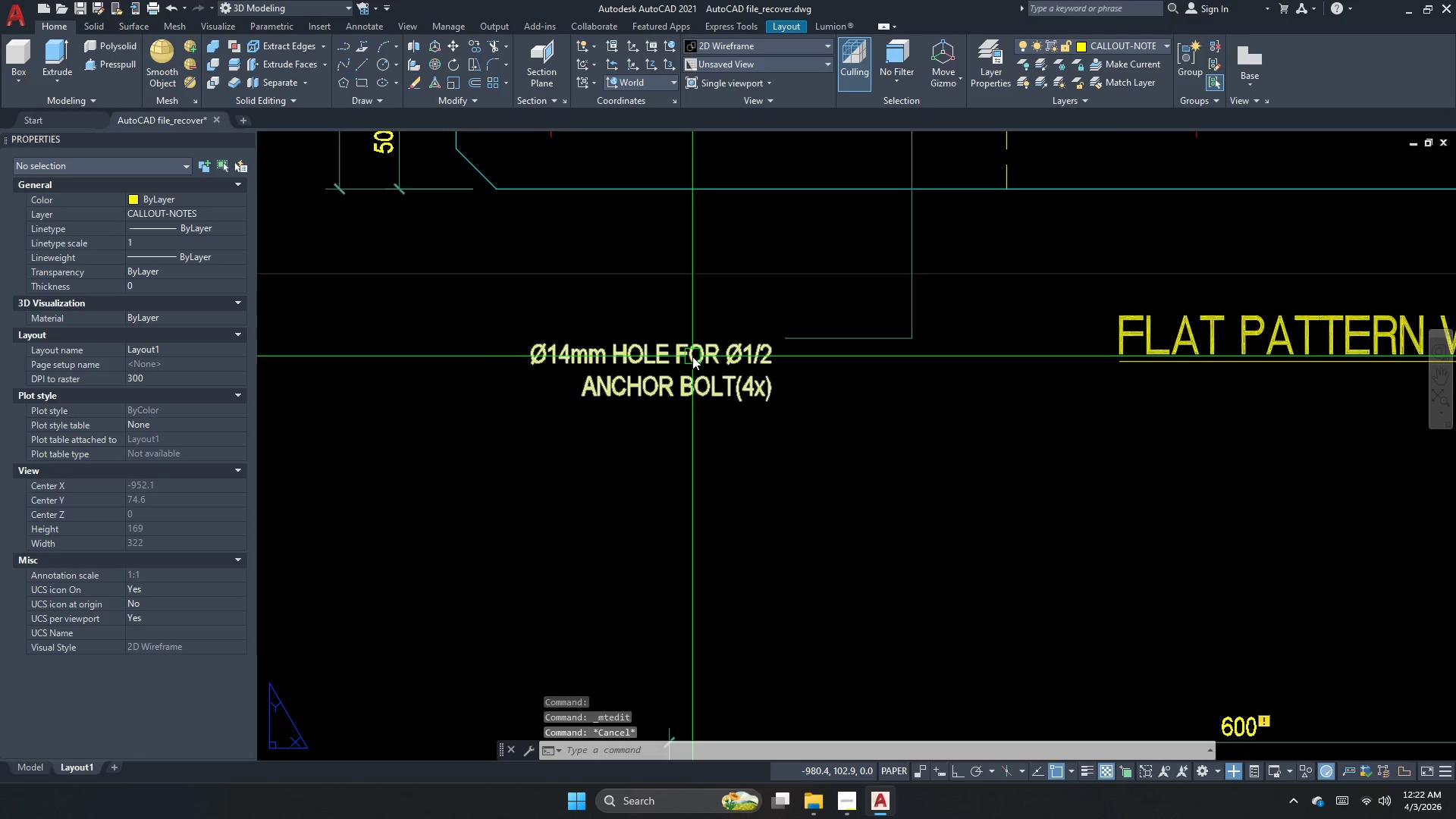 
key(Control+S)
 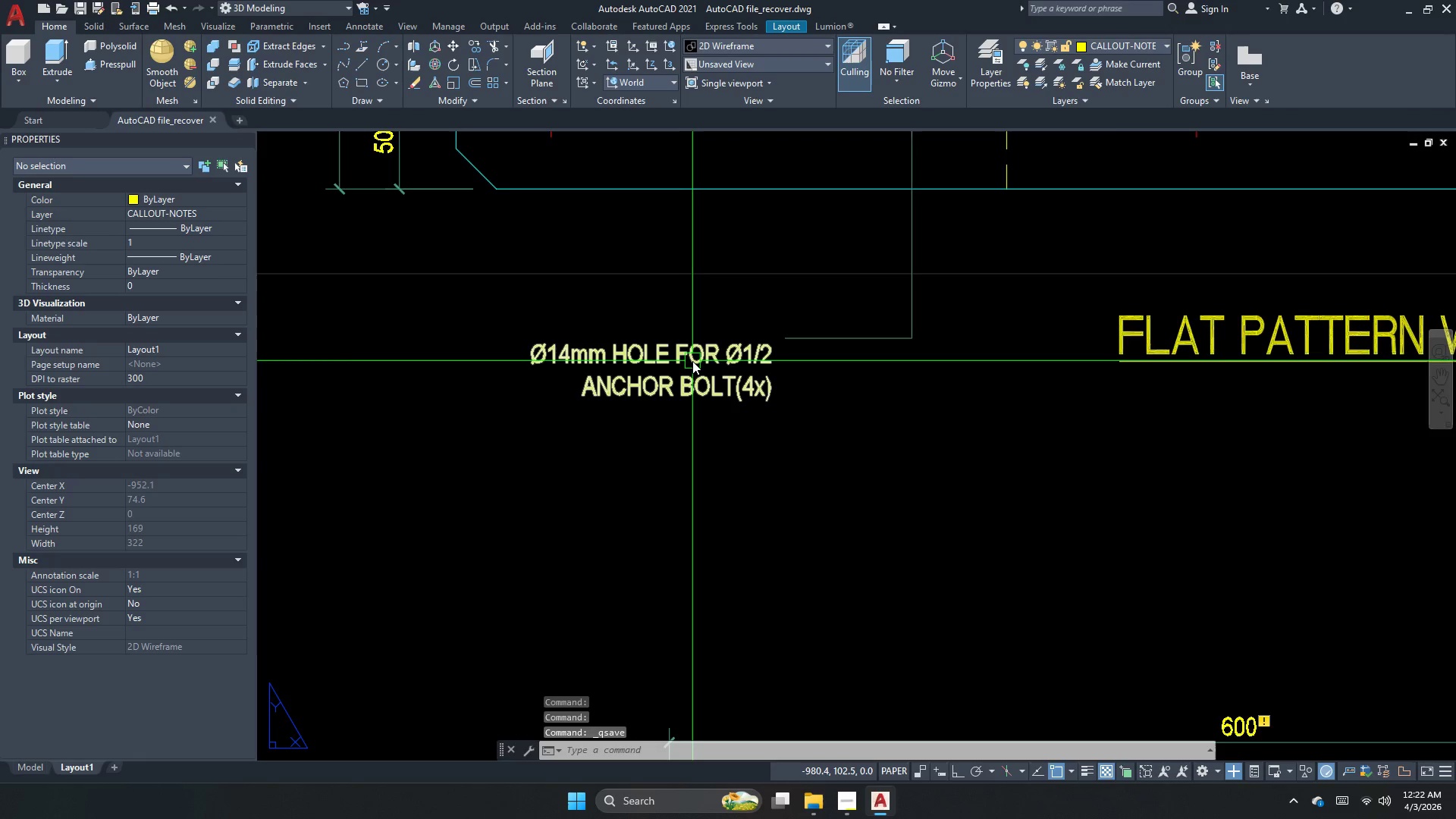 
key(Escape)
 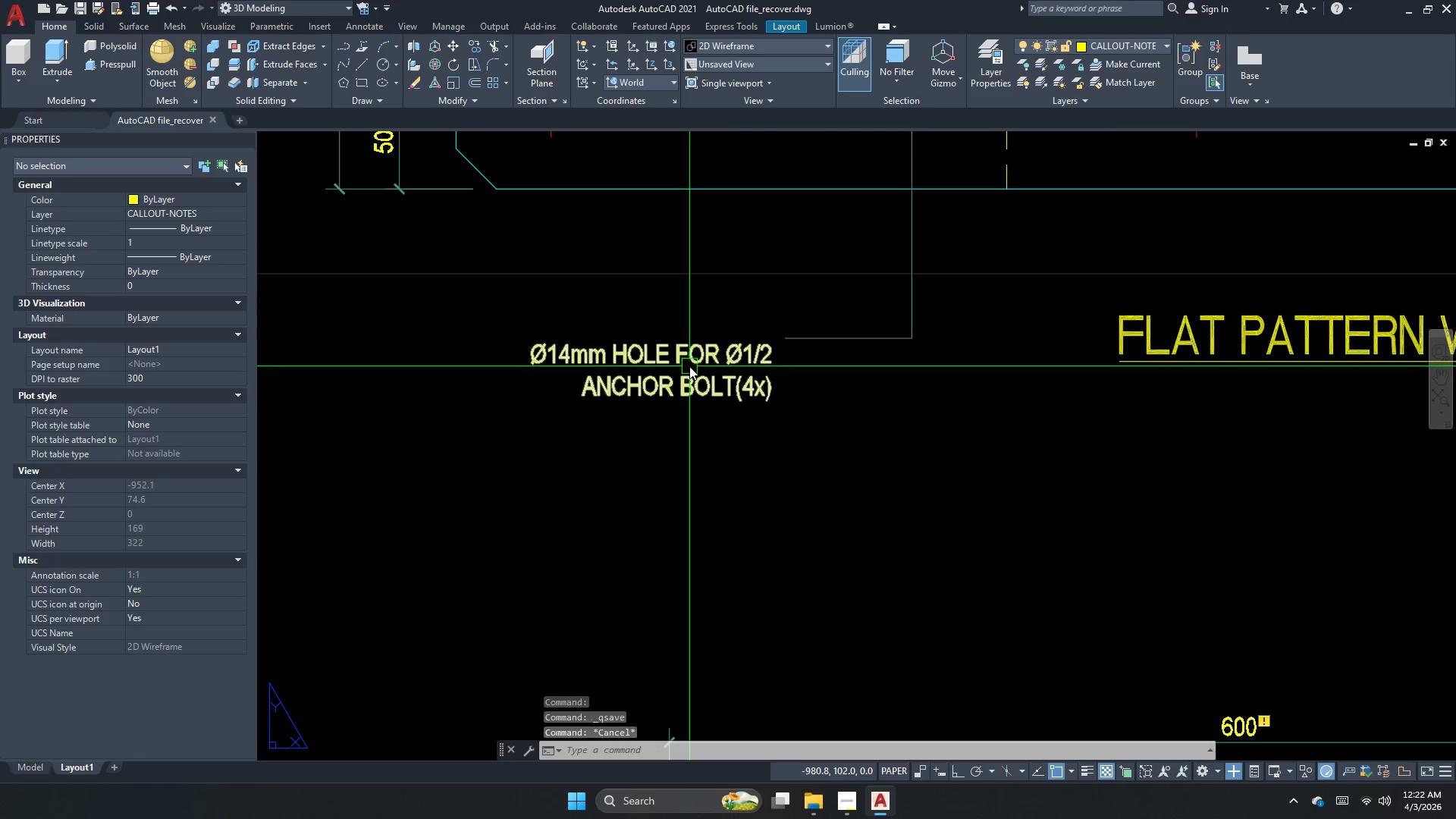 
left_click([689, 370])
 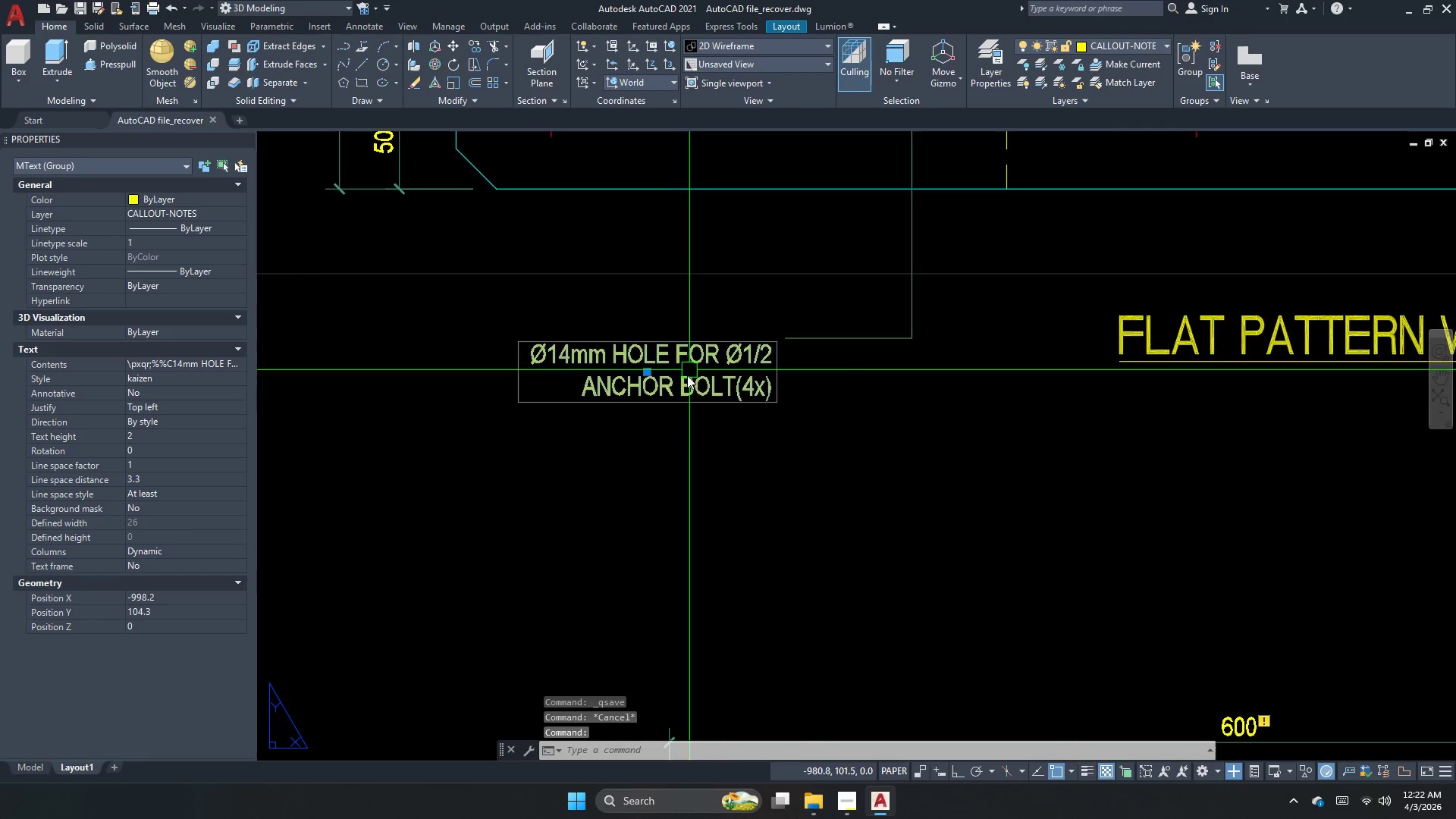 
key(M)
 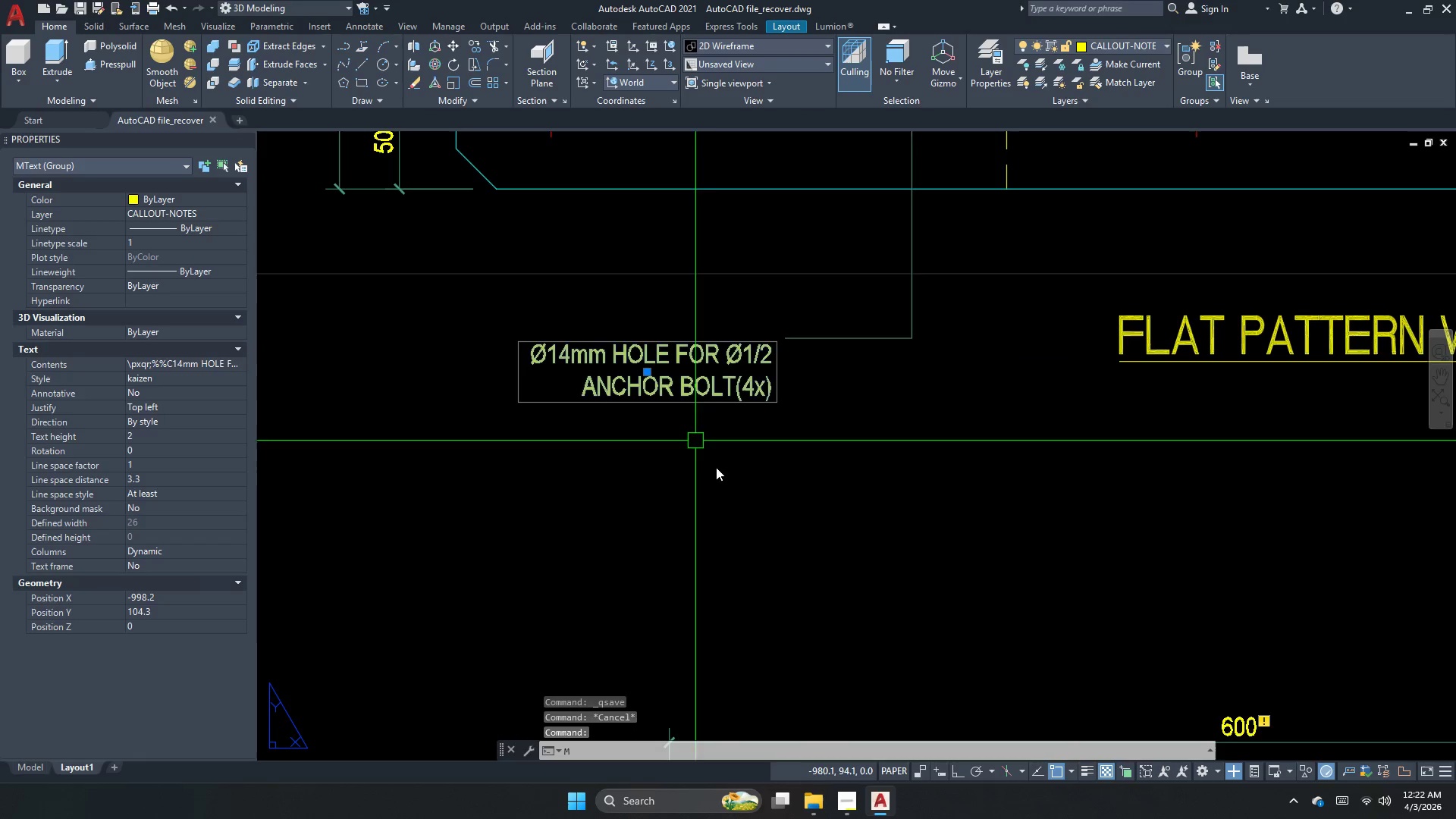 
key(Space)
 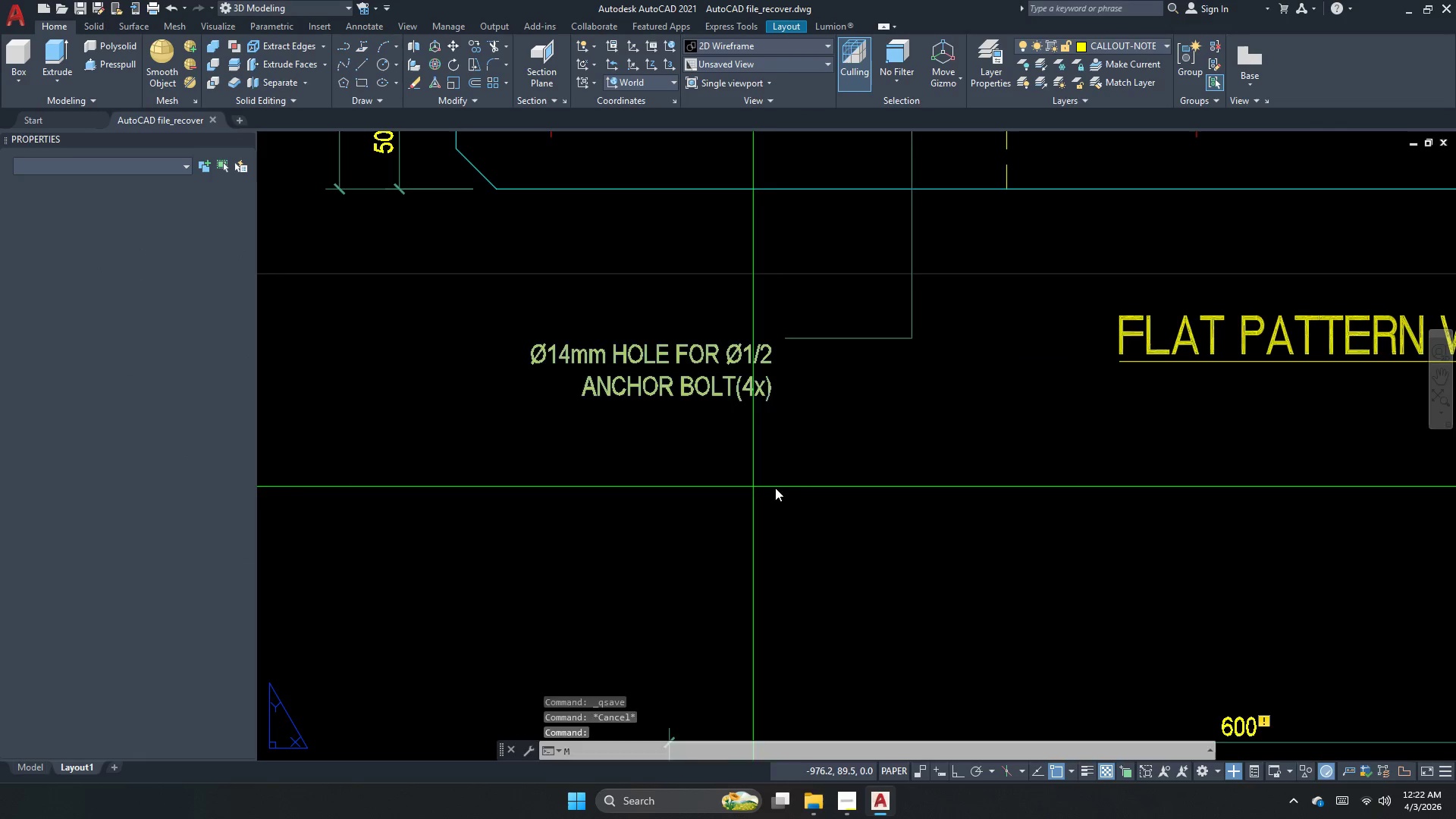 
left_click_drag(start_coordinate=[793, 488], to_coordinate=[795, 479])
 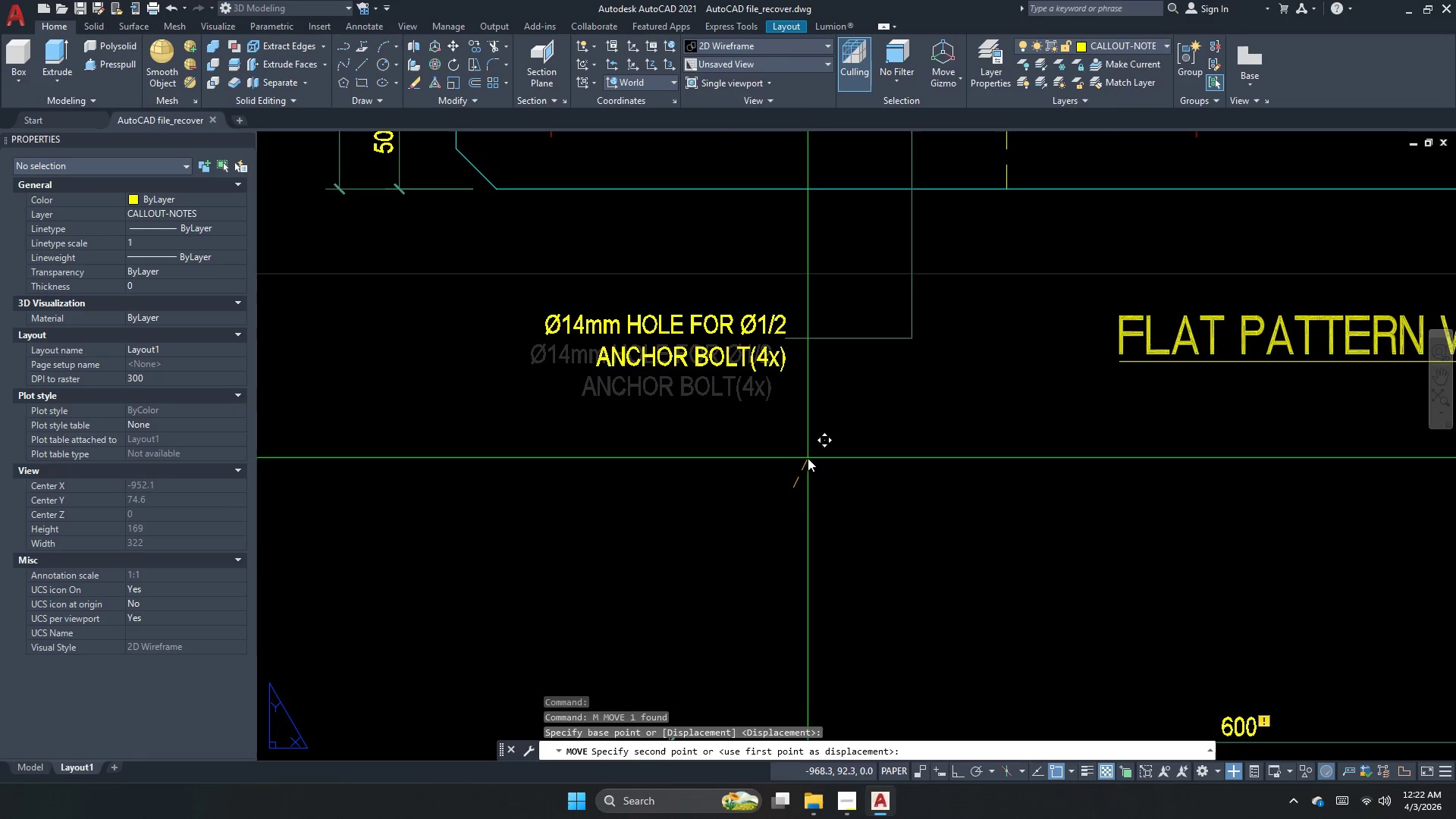 
left_click([806, 455])
 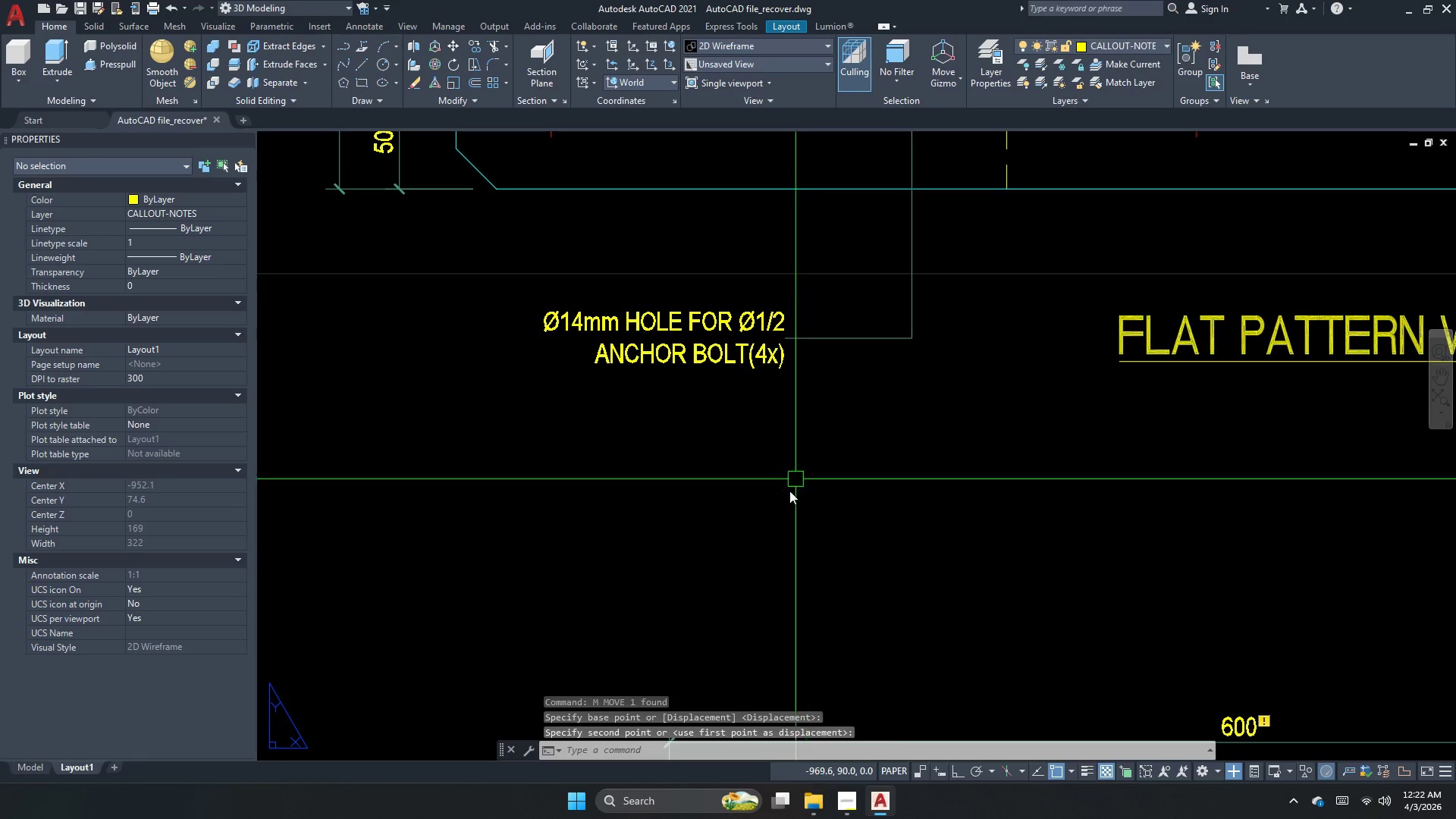 
key(Escape)